 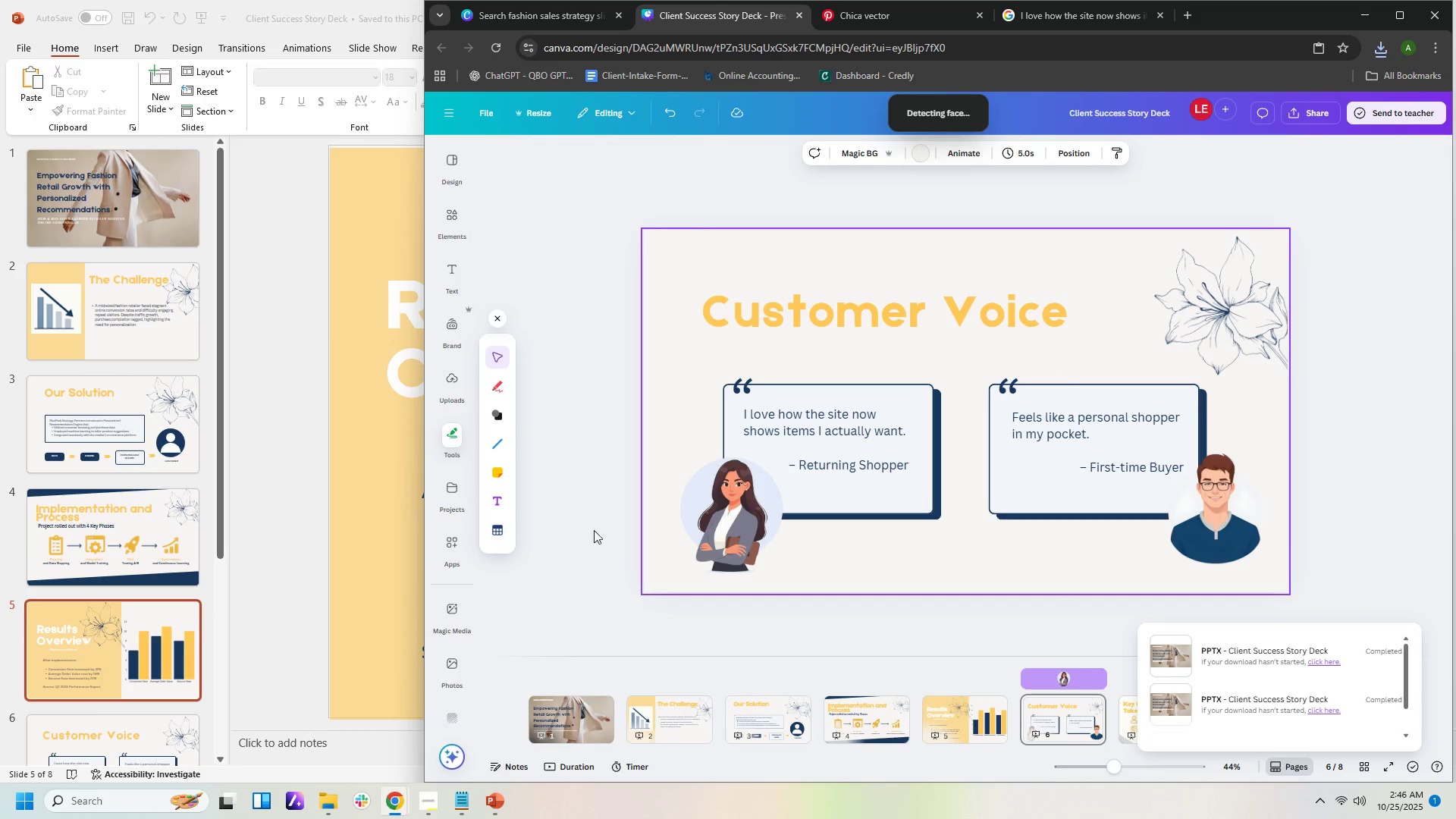 
left_click([930, 727])
 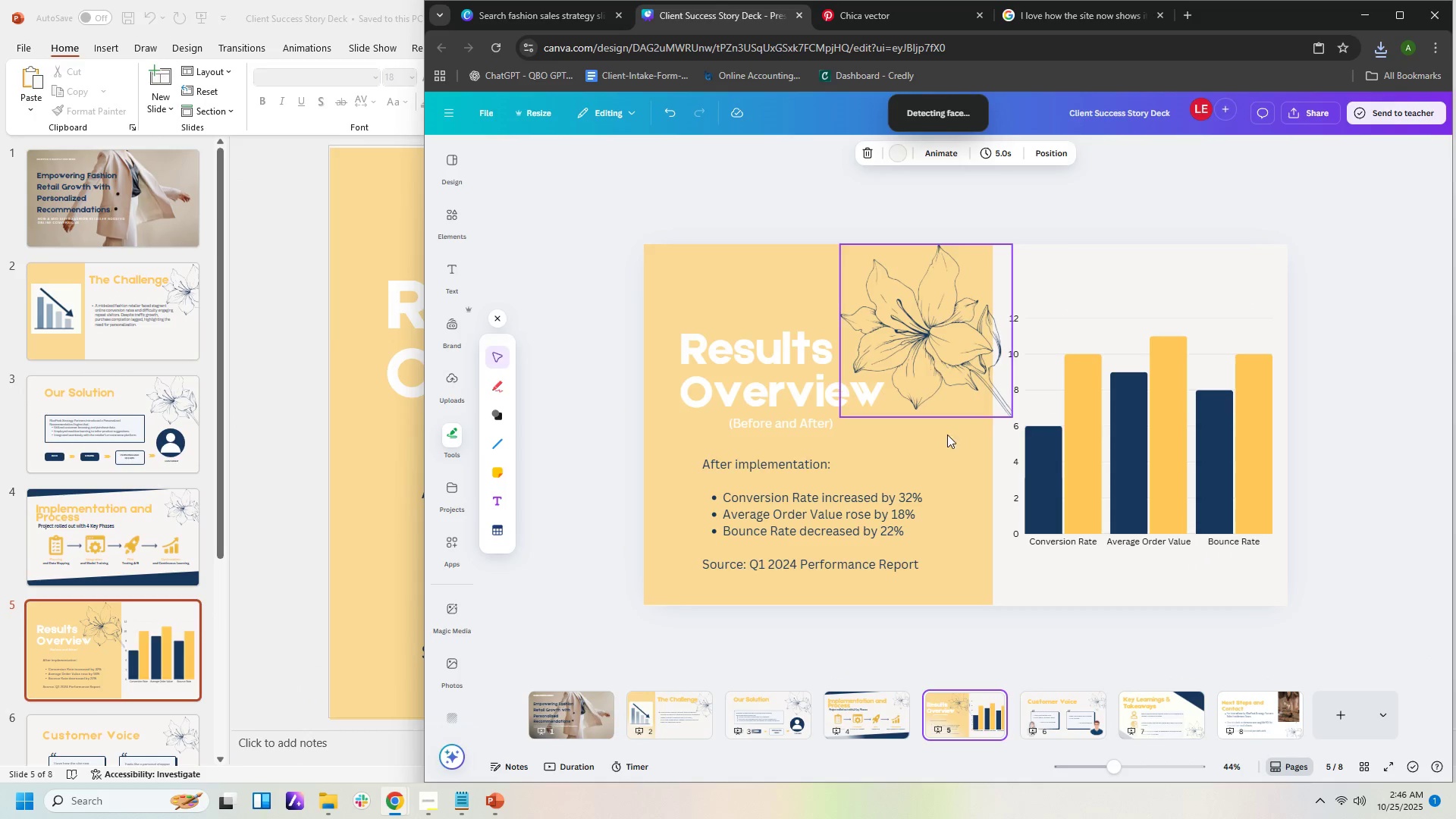 
left_click([962, 503])
 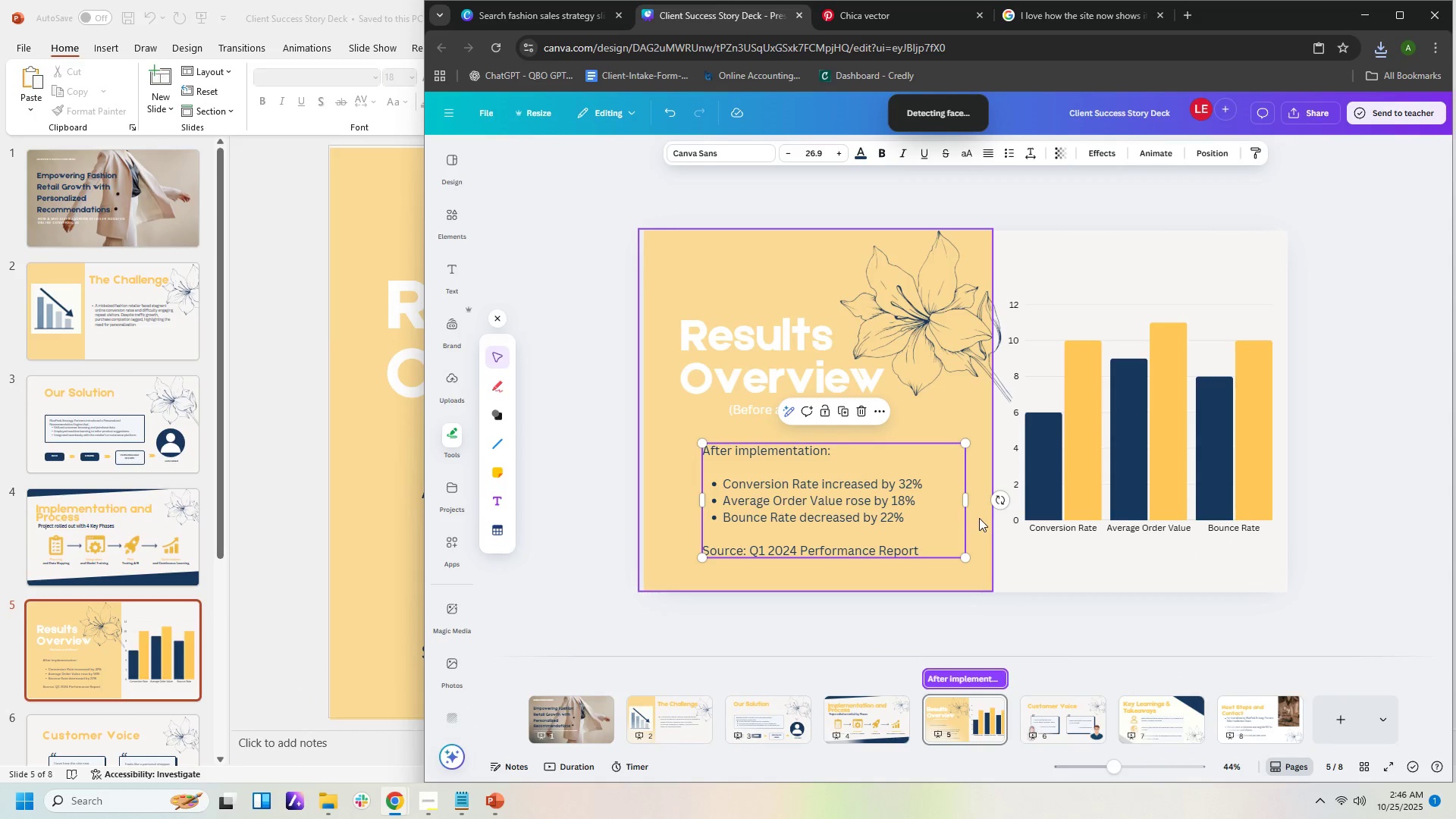 
left_click([979, 518])
 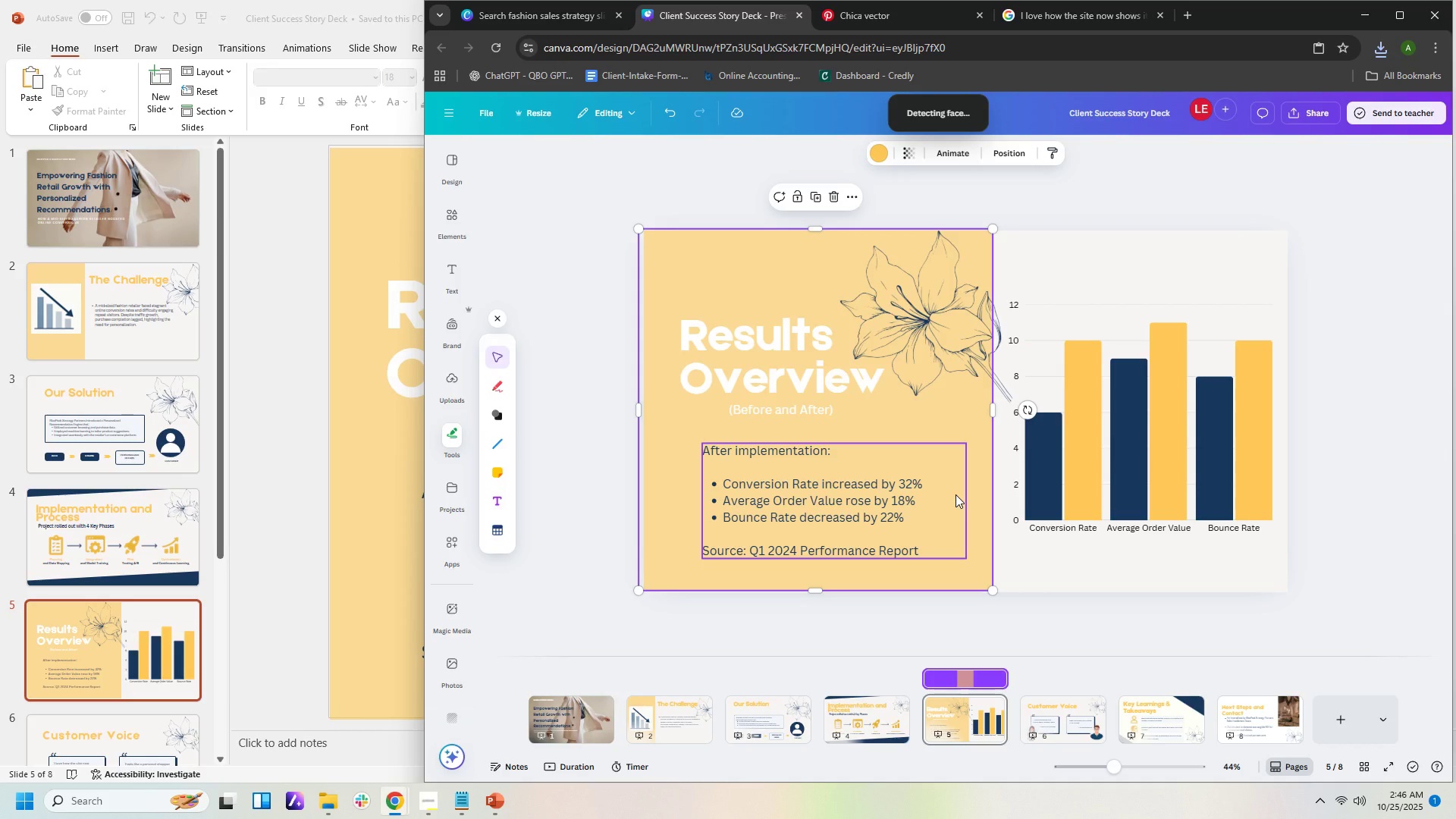 
key(ArrowRight)
 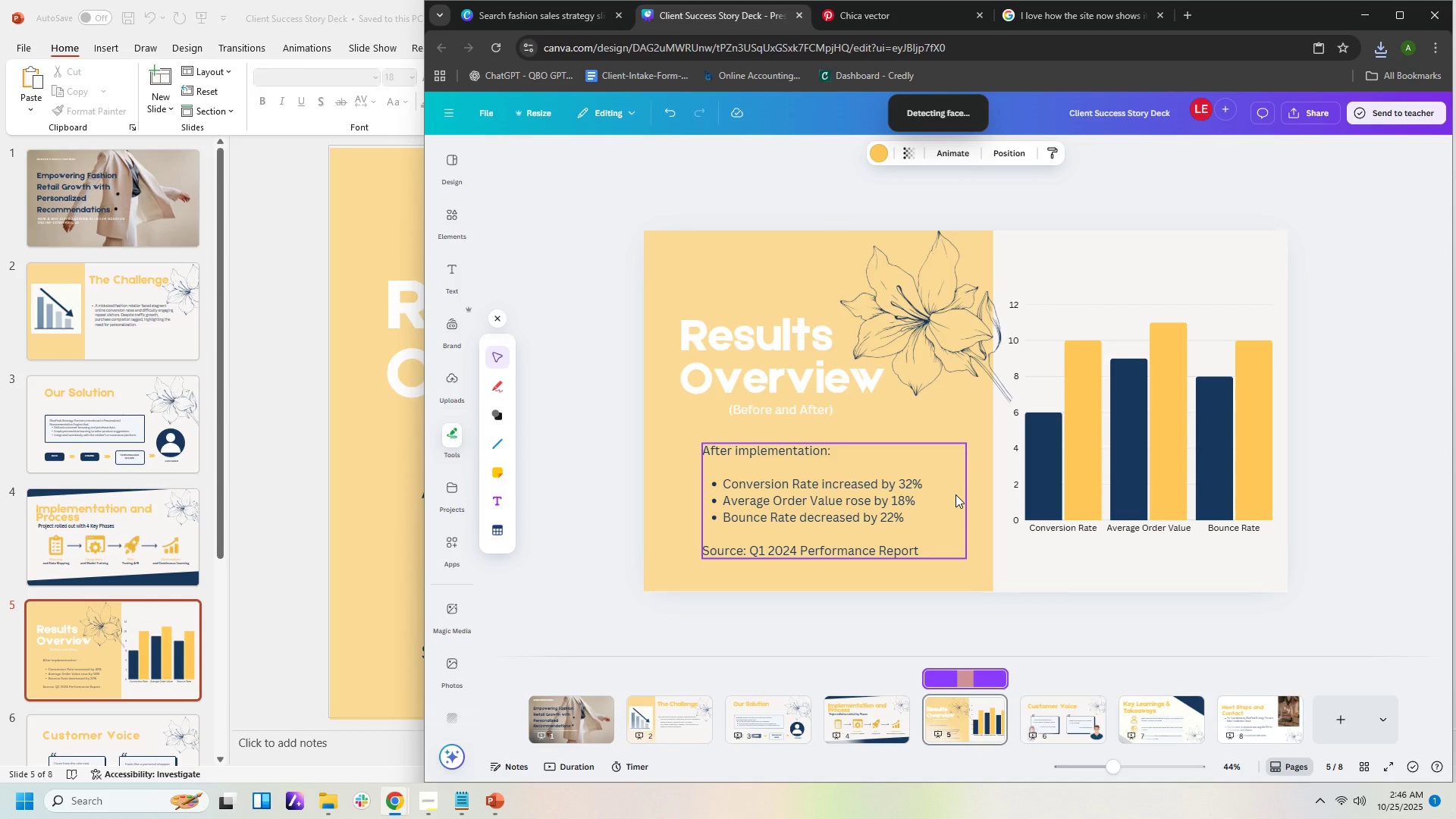 
key(ArrowRight)
 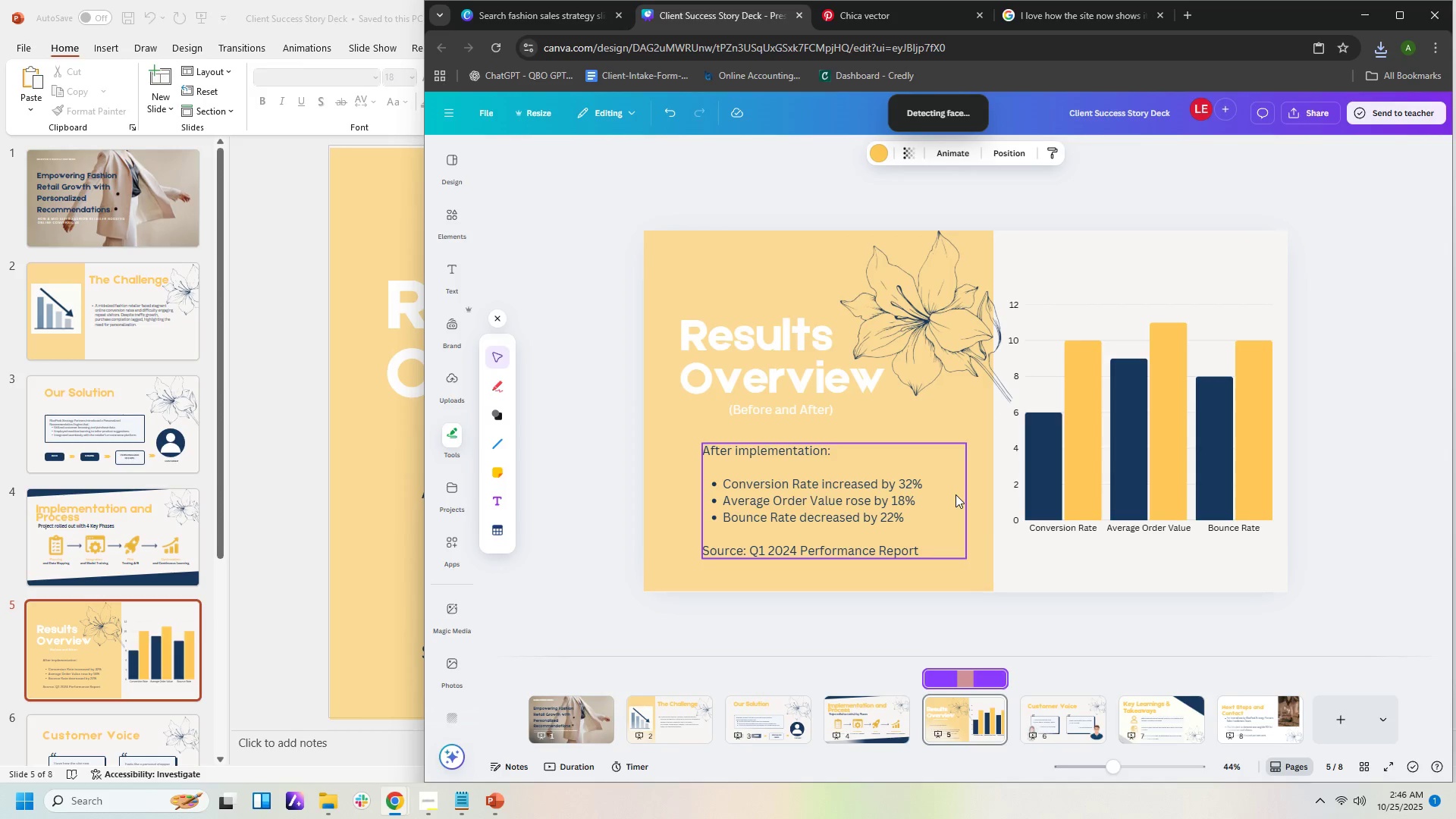 
key(ArrowRight)
 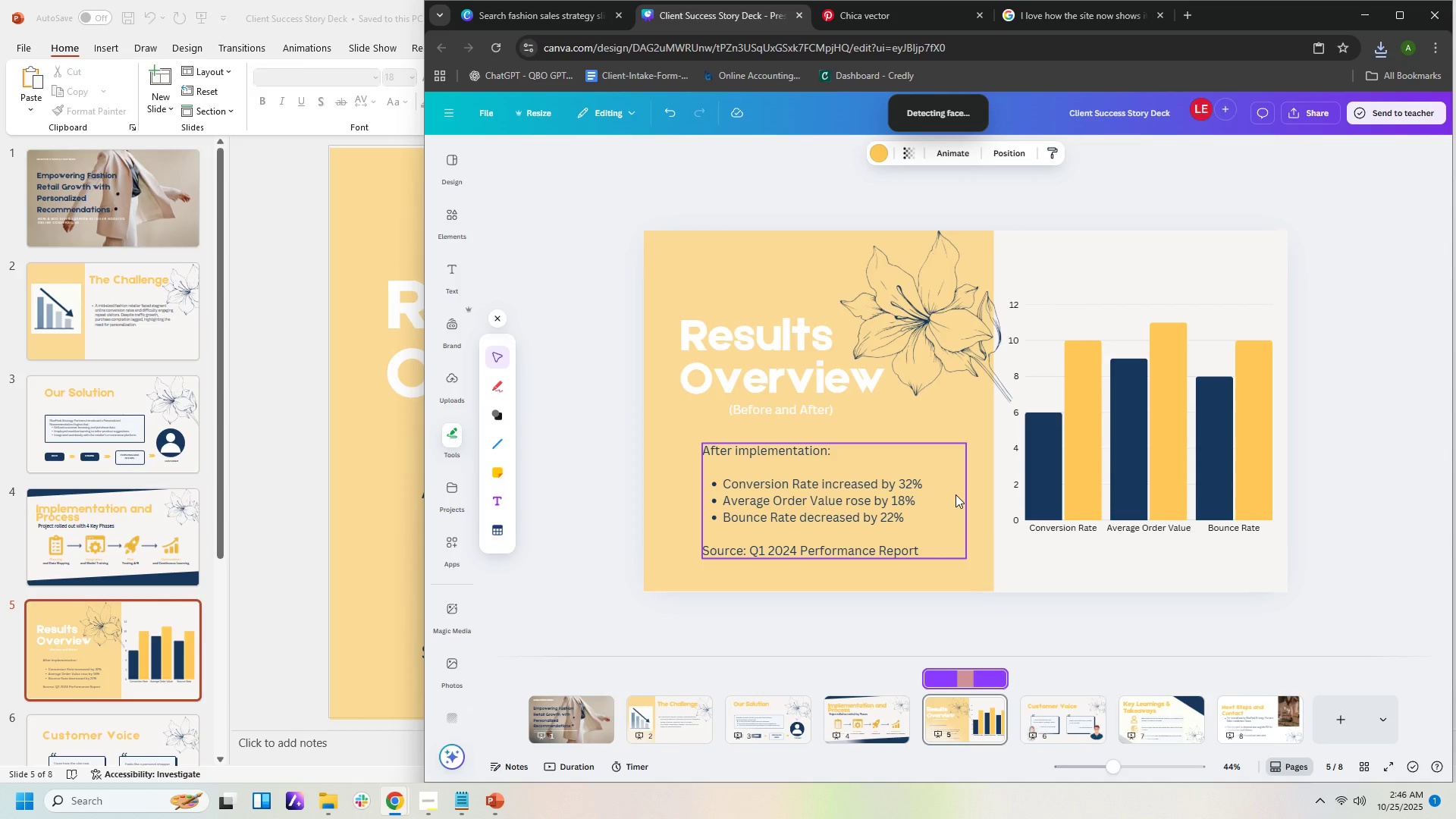 
key(ArrowRight)
 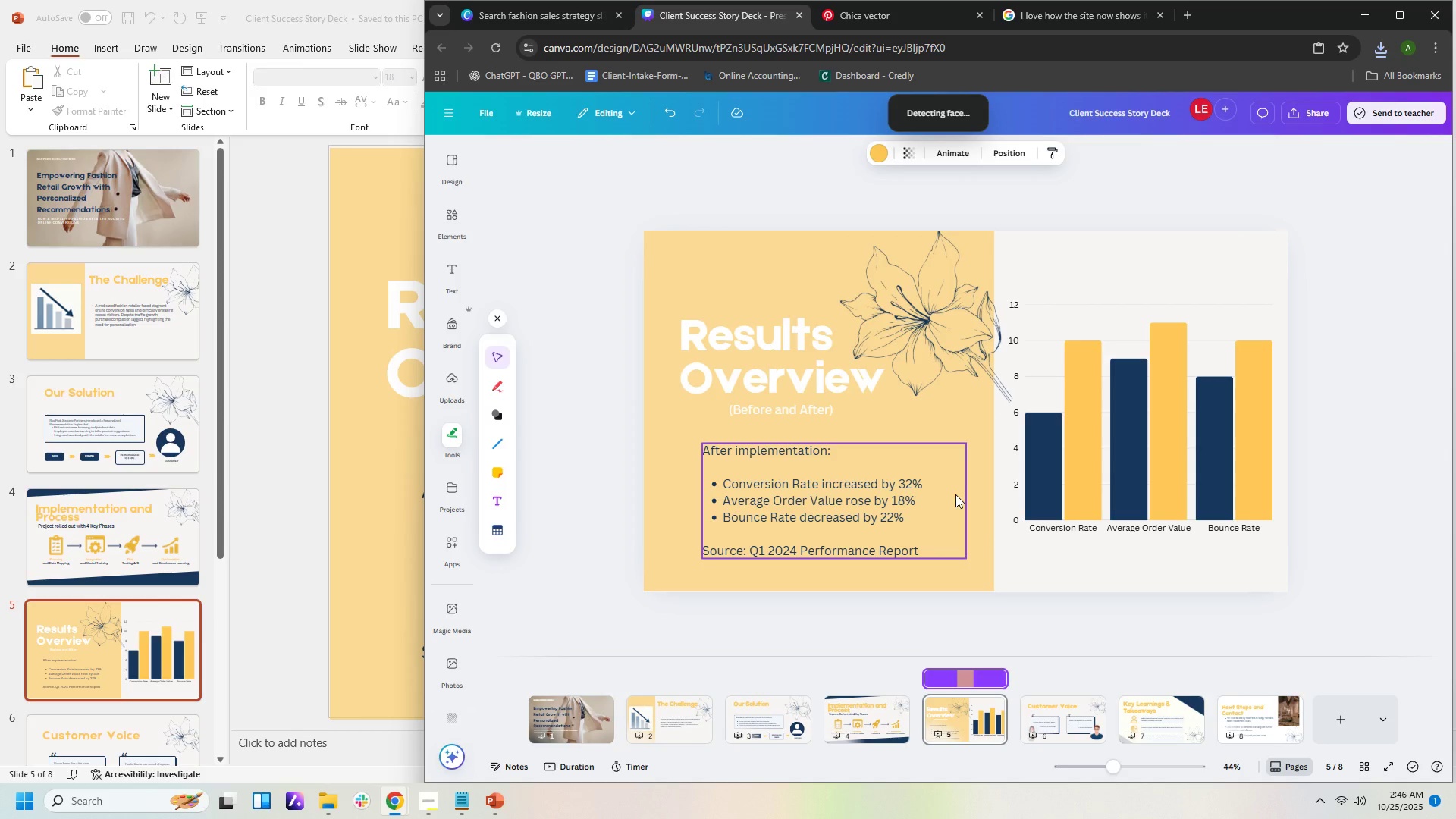 
key(ArrowRight)
 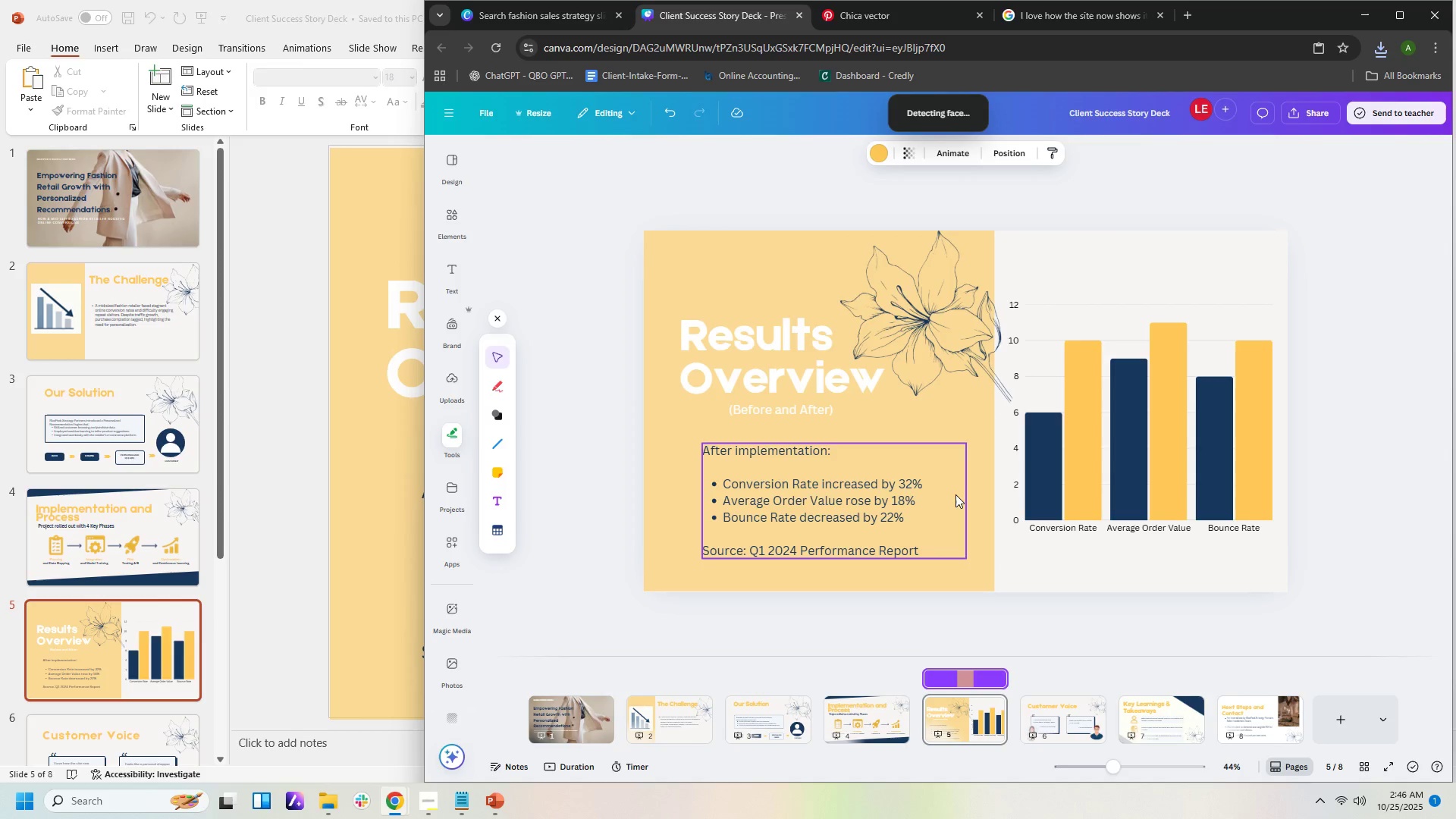 
key(ArrowRight)
 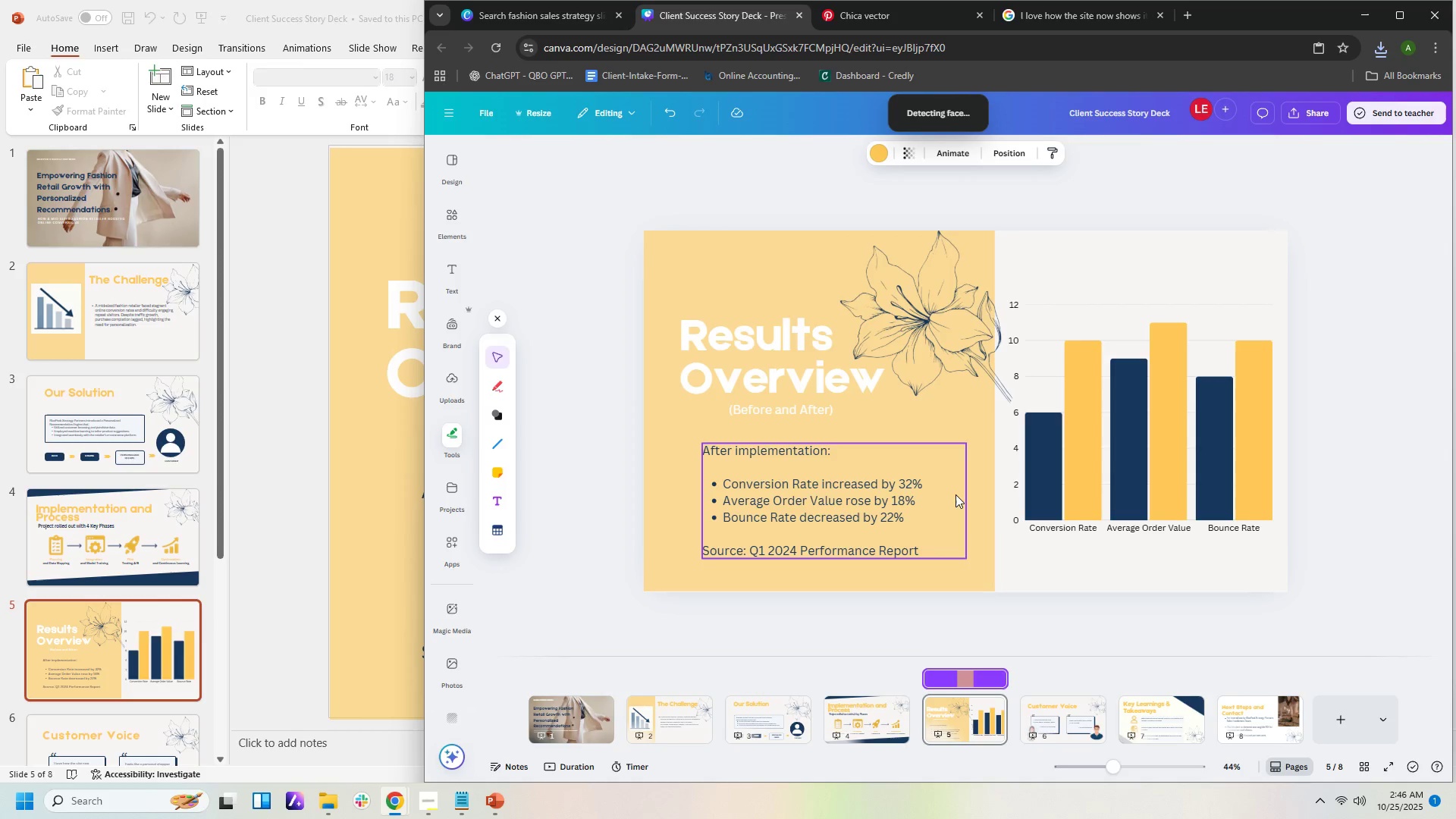 
key(ArrowRight)
 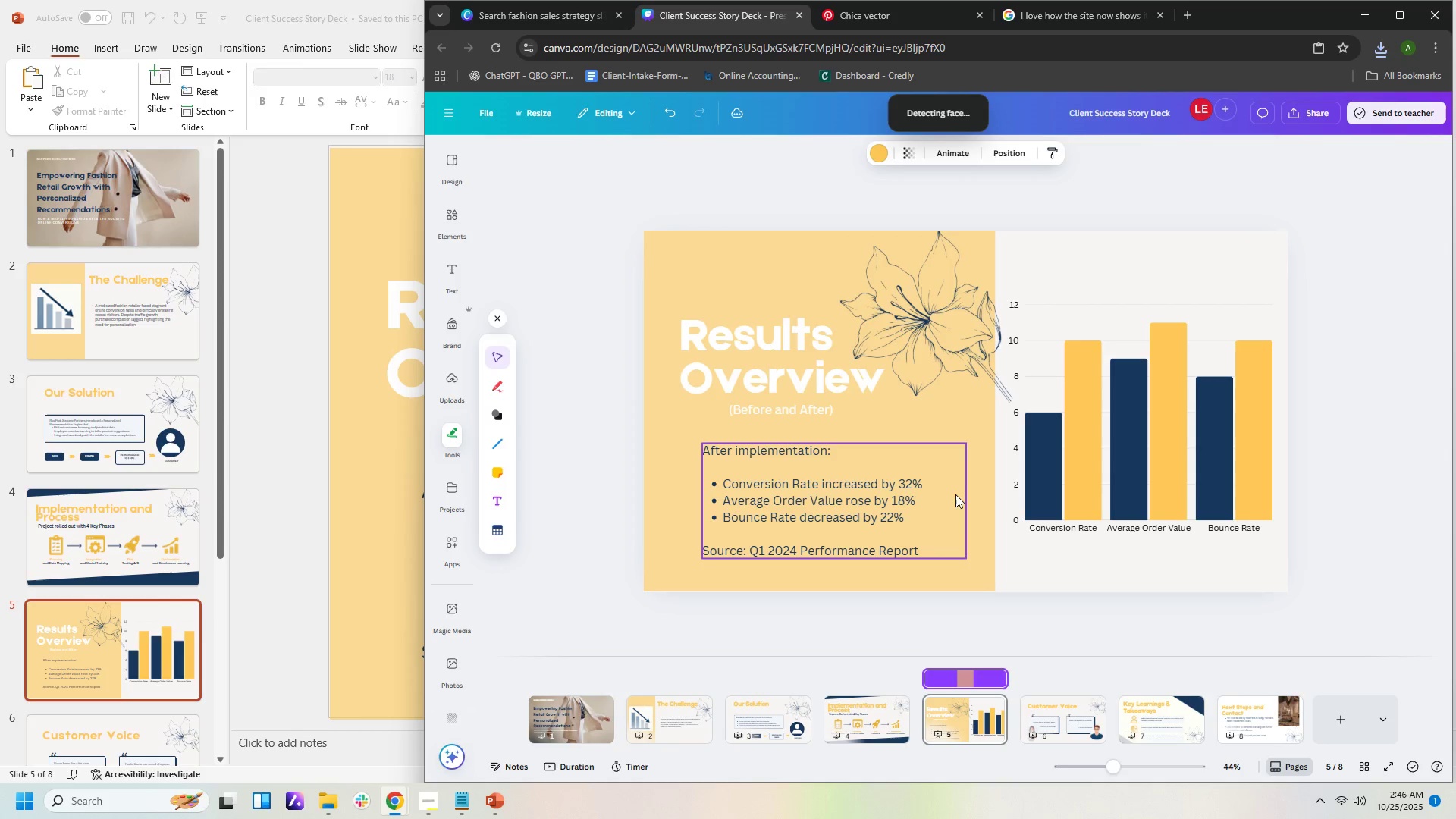 
key(ArrowRight)
 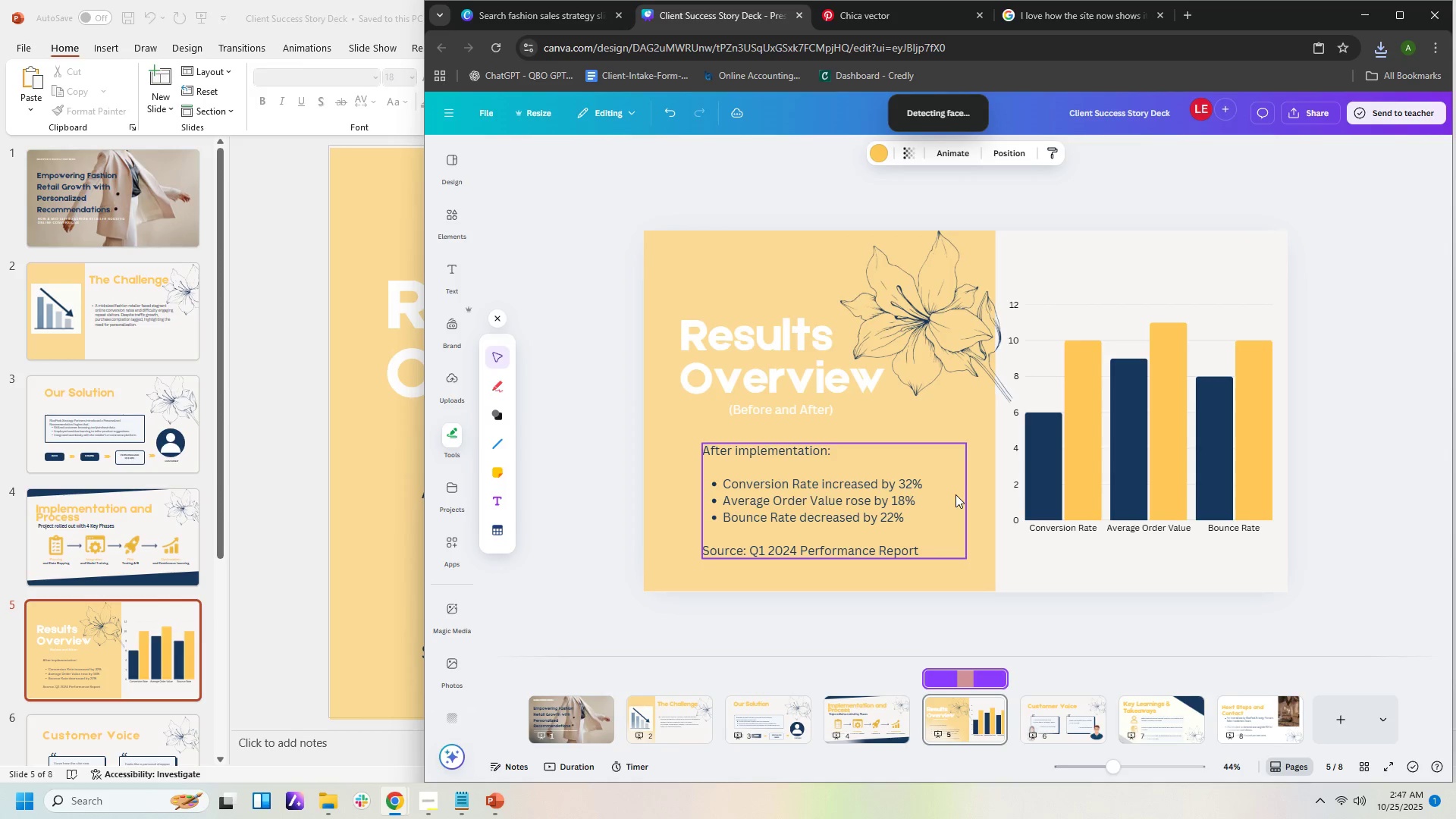 
key(ArrowRight)
 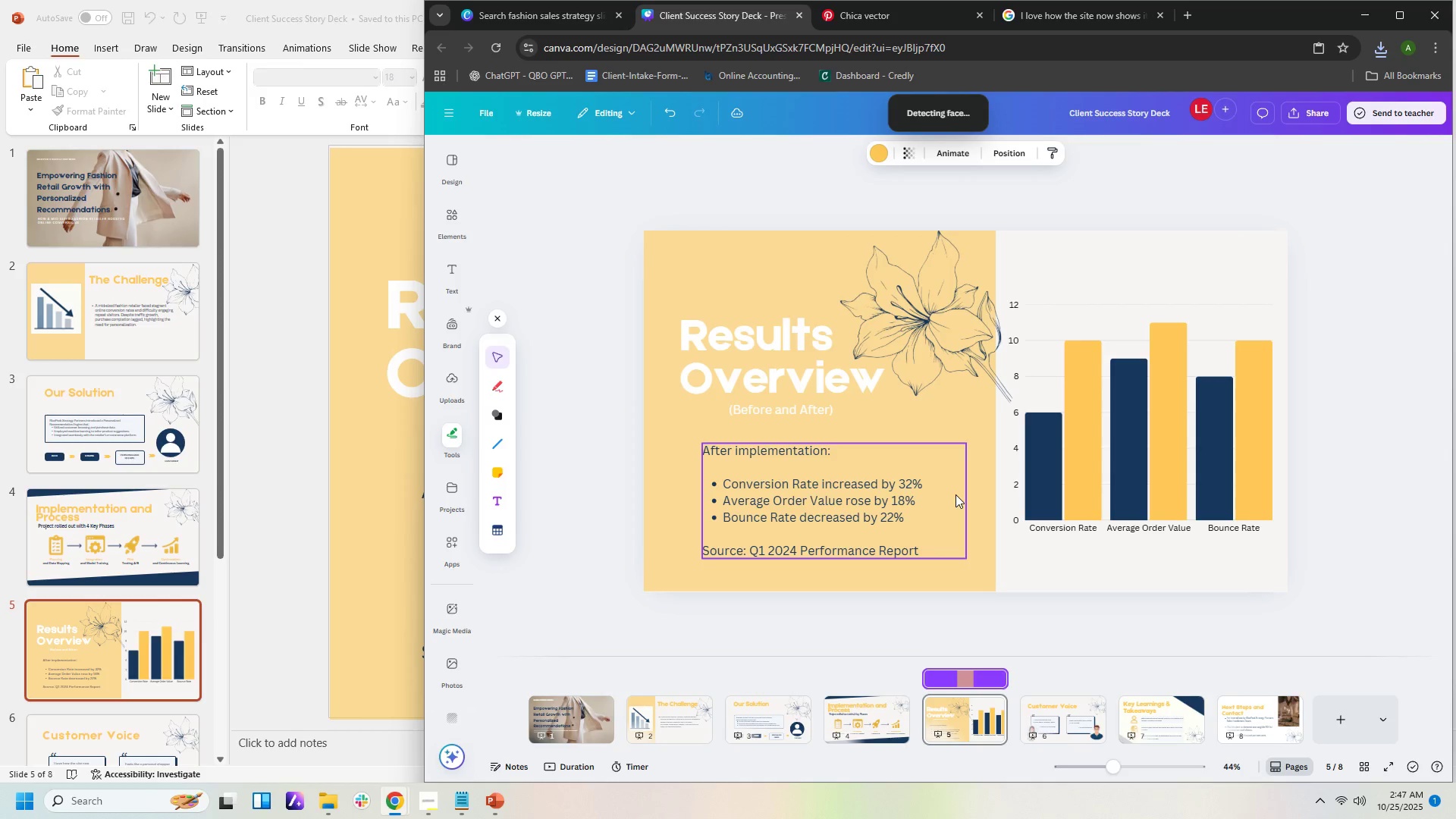 
key(ArrowDown)
 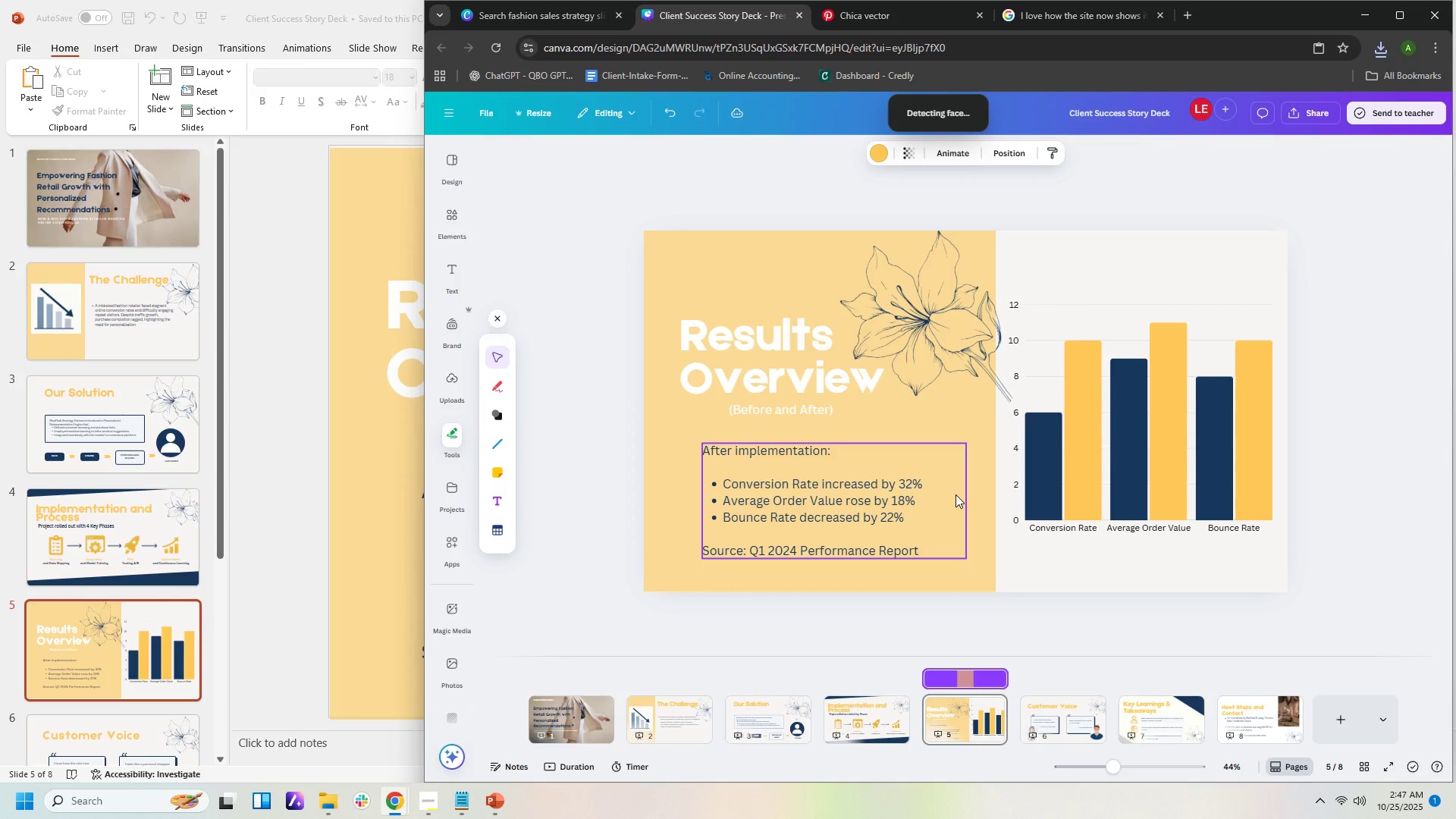 
key(ArrowDown)
 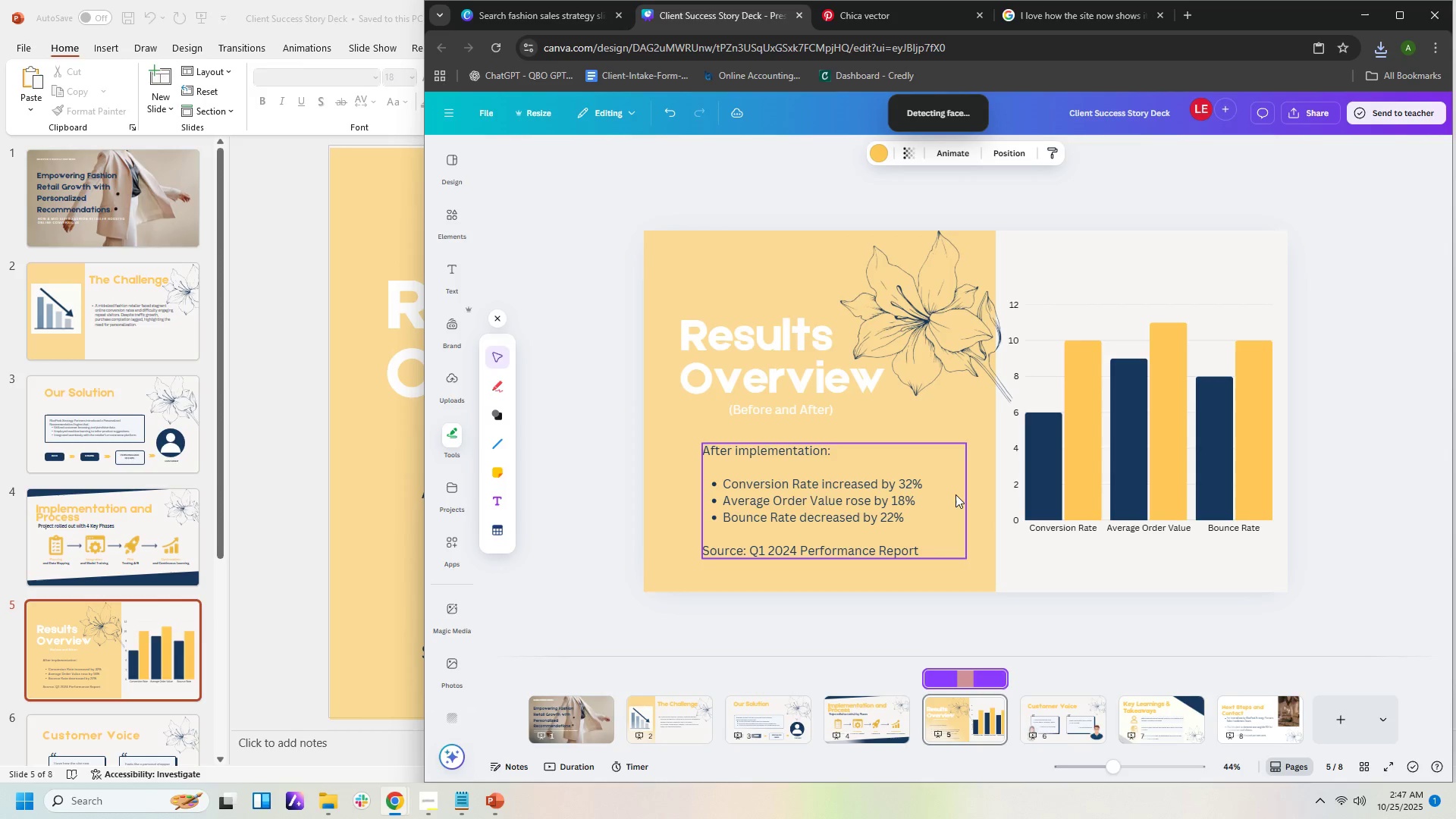 
key(ArrowUp)
 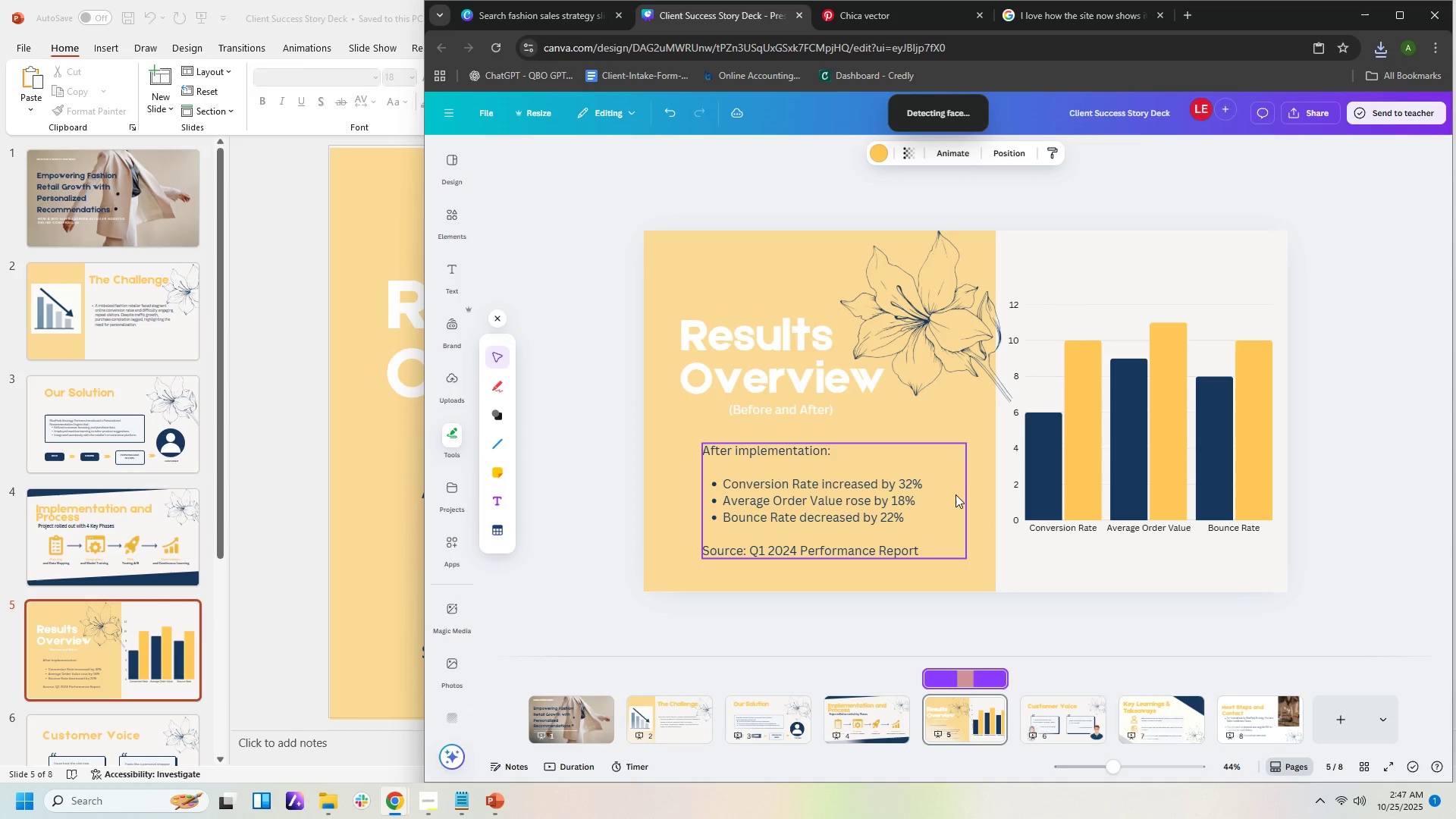 
key(ArrowLeft)
 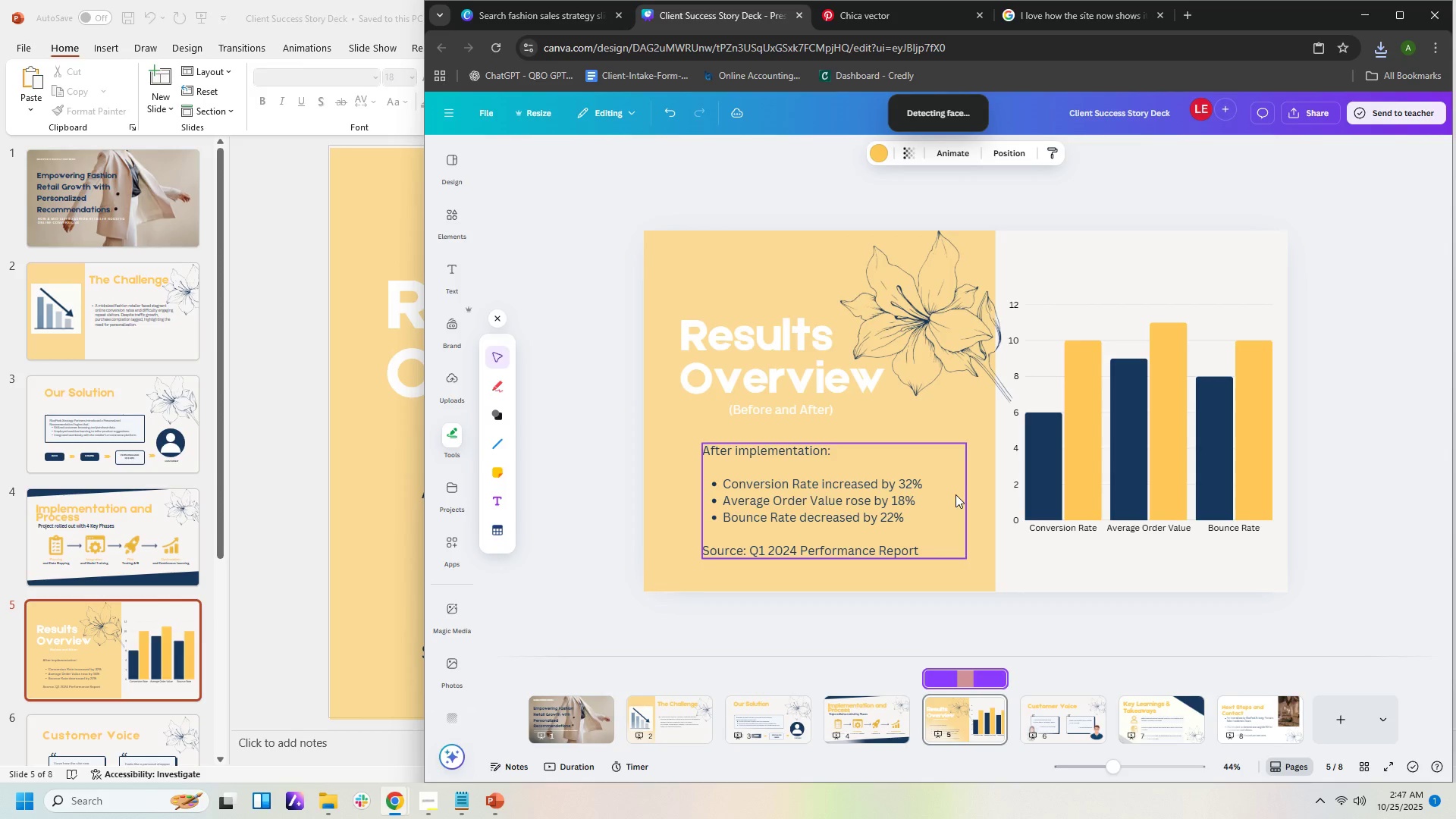 